 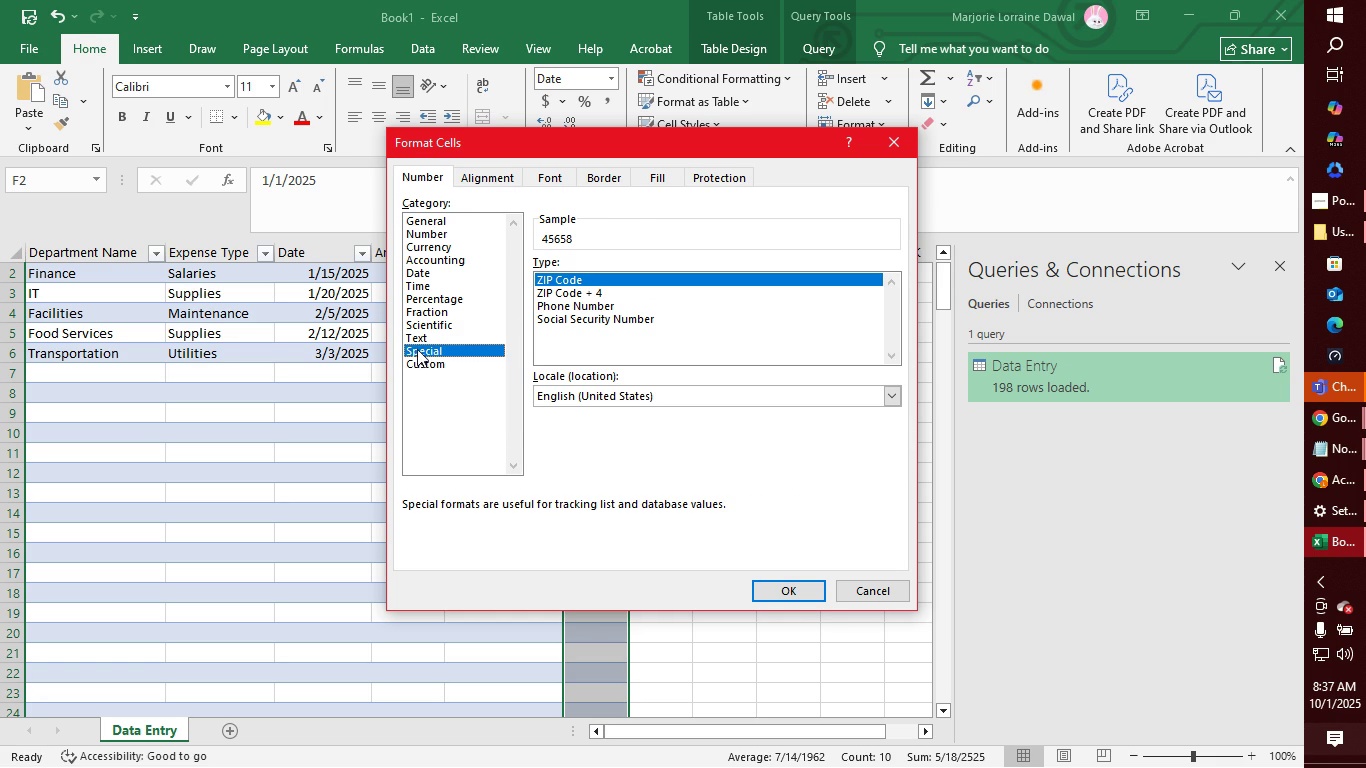 
left_click([427, 324])
 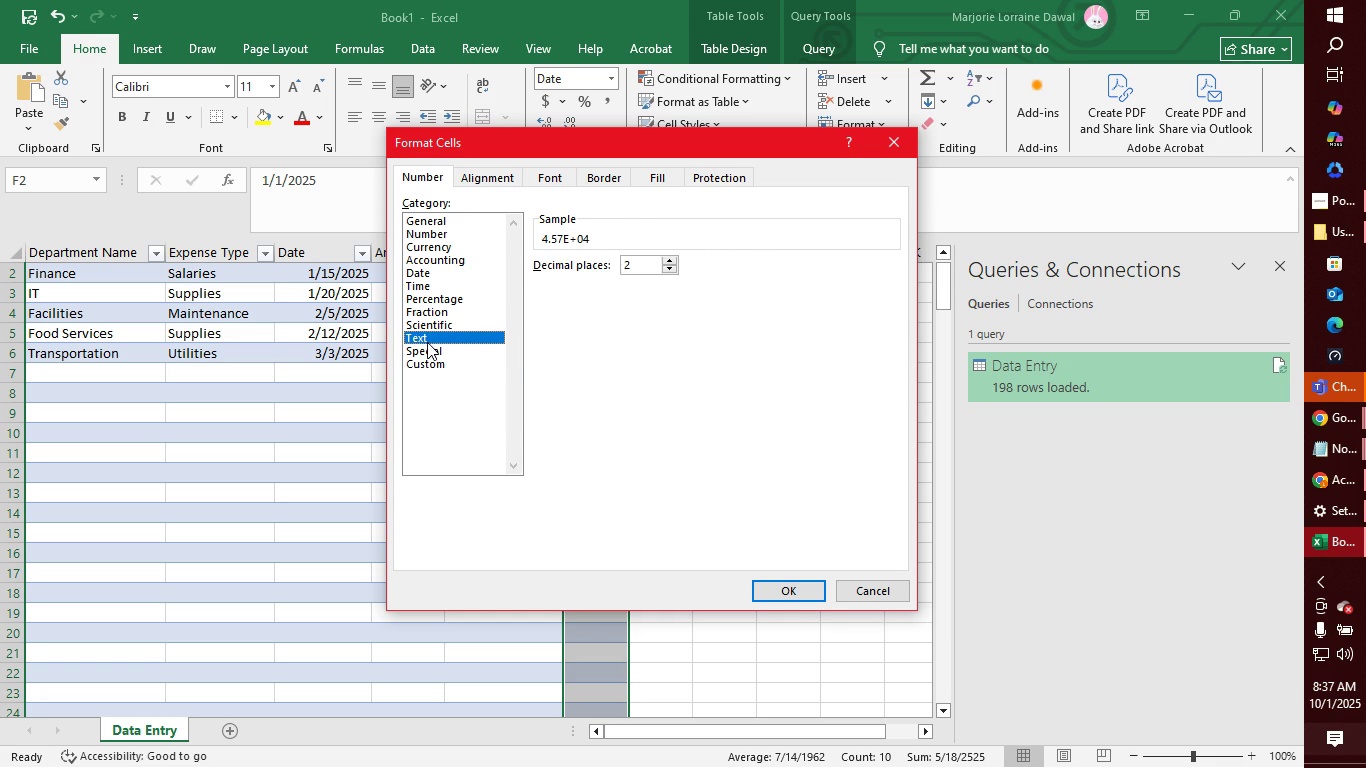 
left_click([427, 342])
 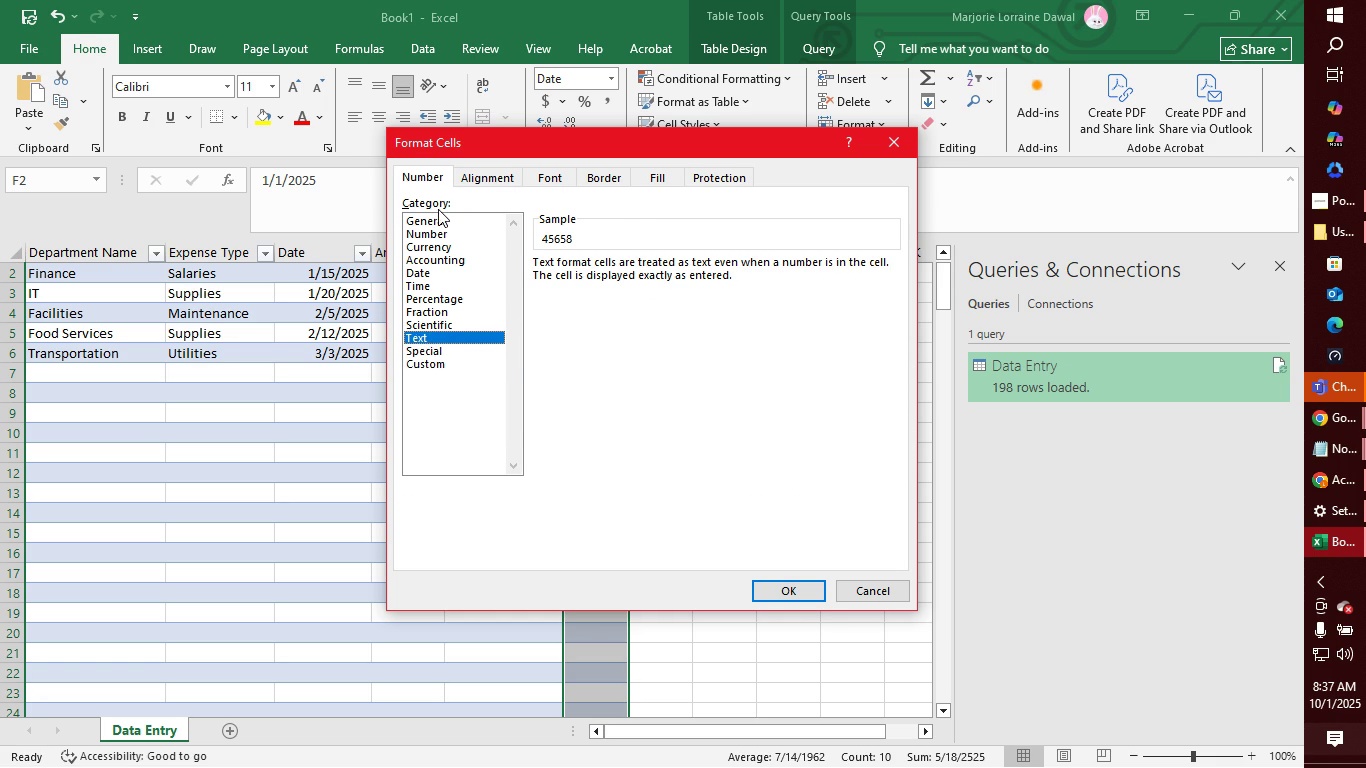 
left_click([435, 217])
 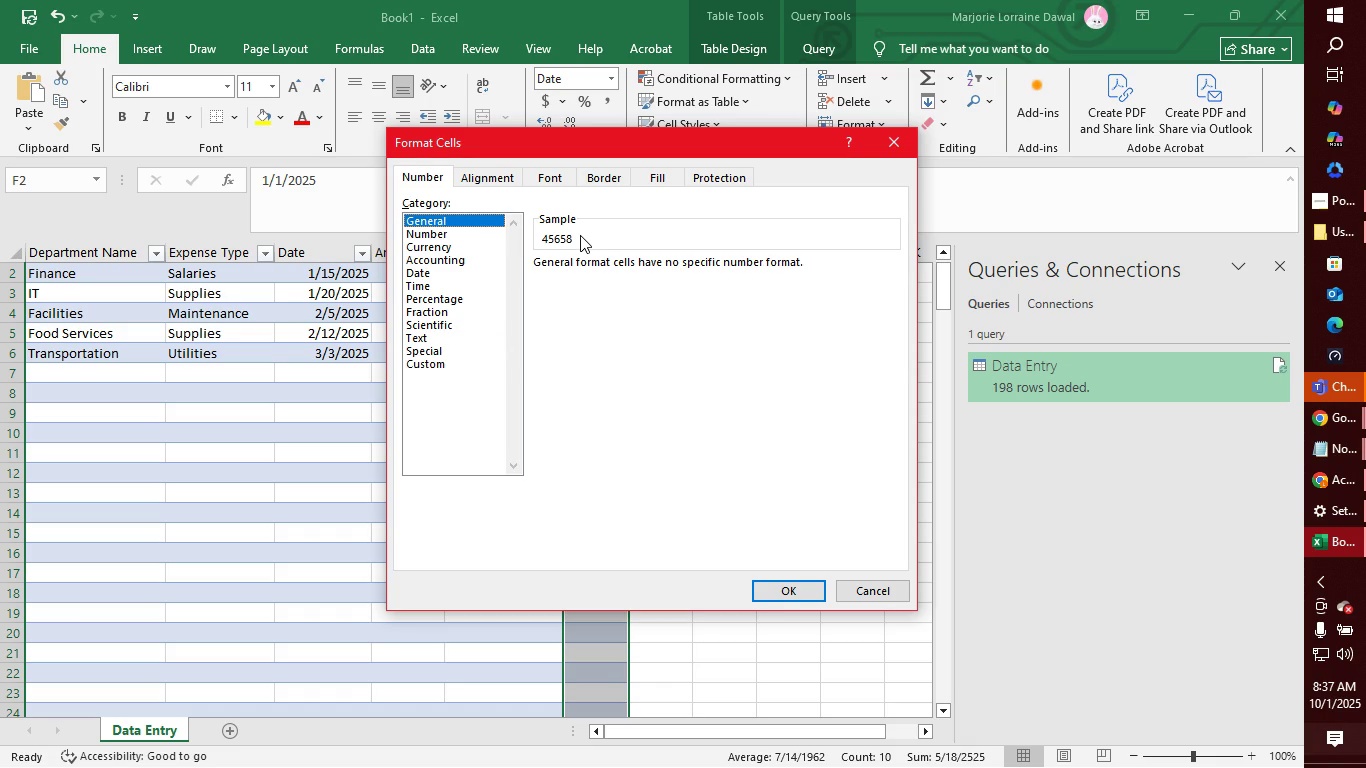 
left_click([577, 236])
 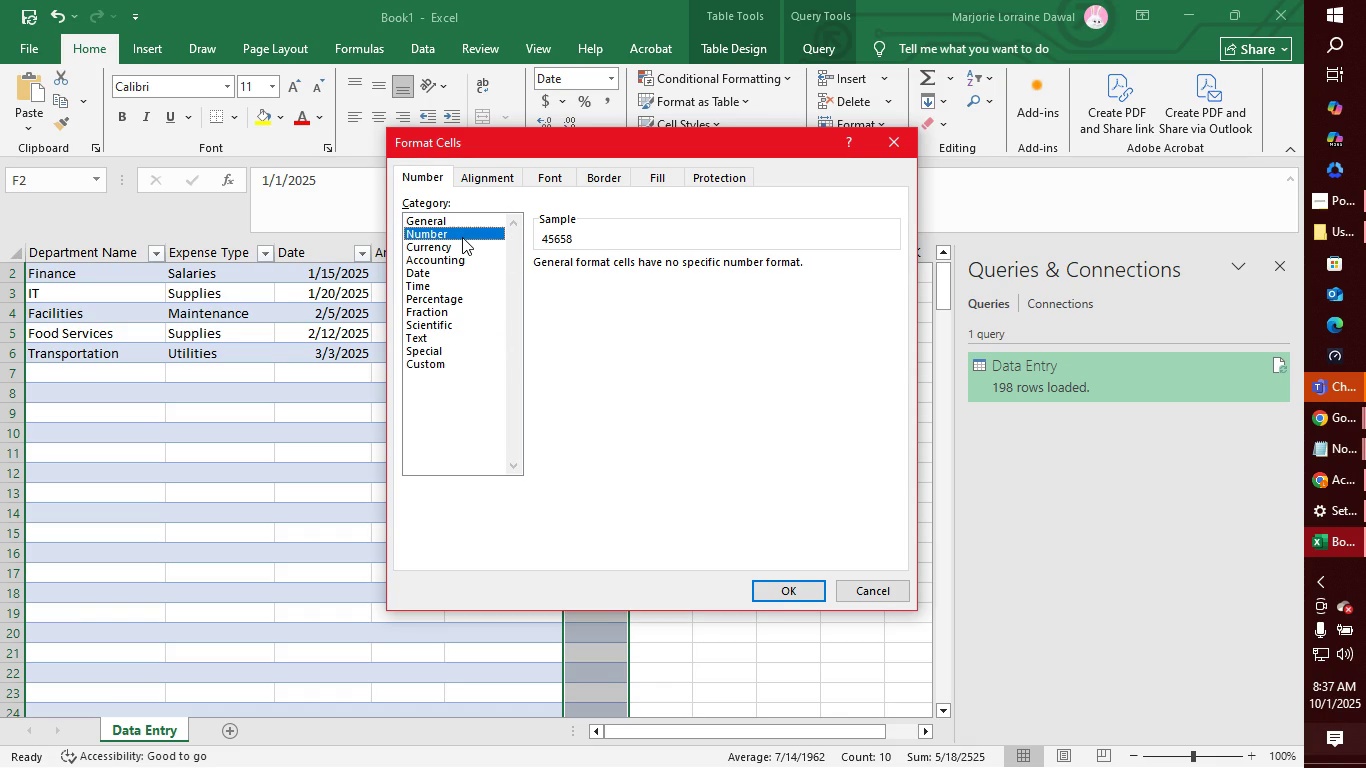 
left_click([462, 237])
 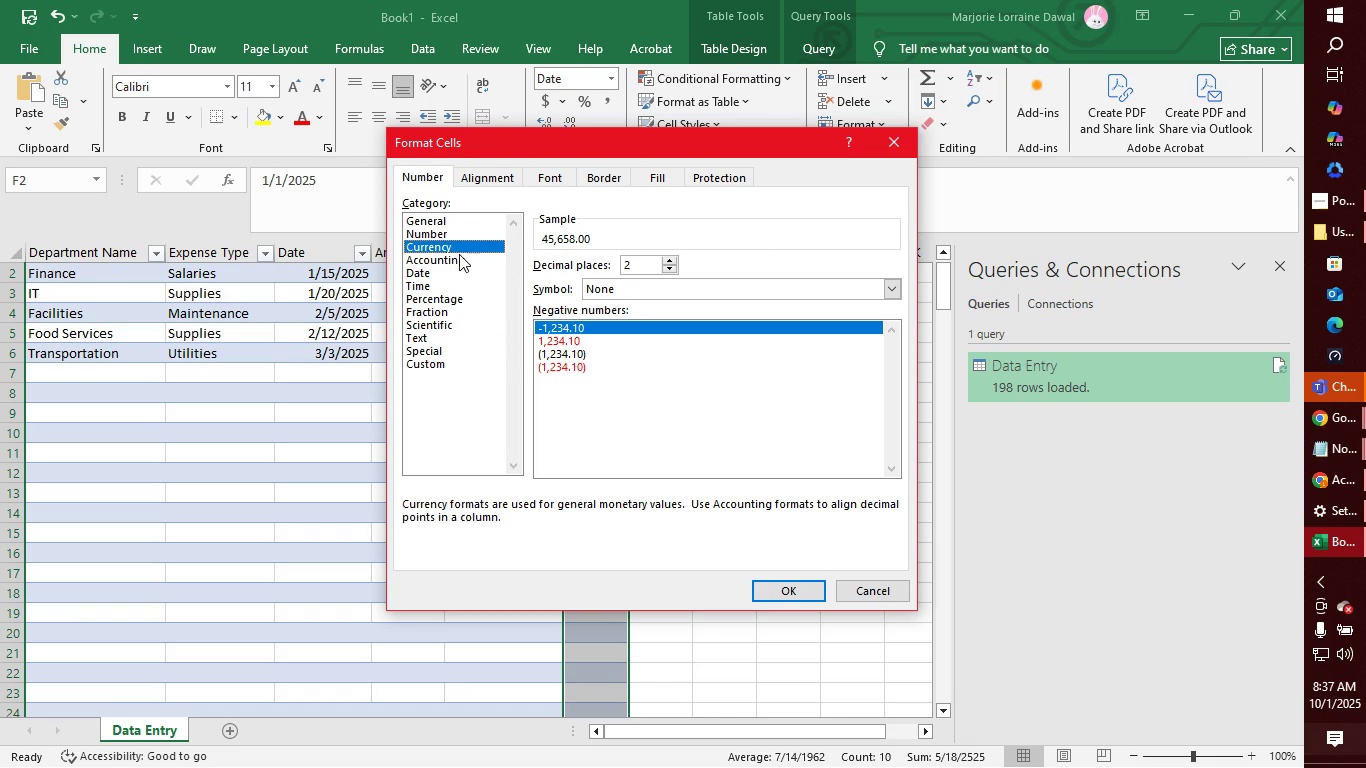 
double_click([459, 258])
 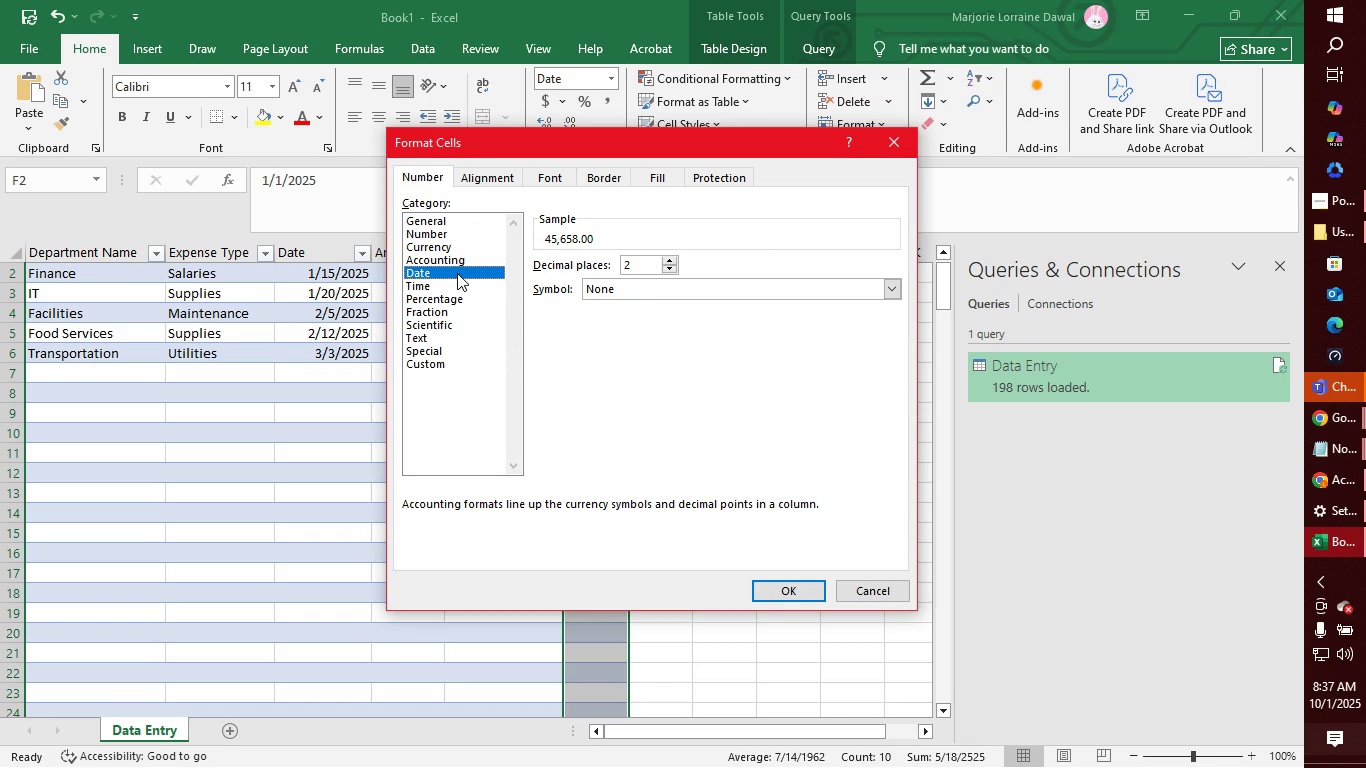 
left_click([457, 273])
 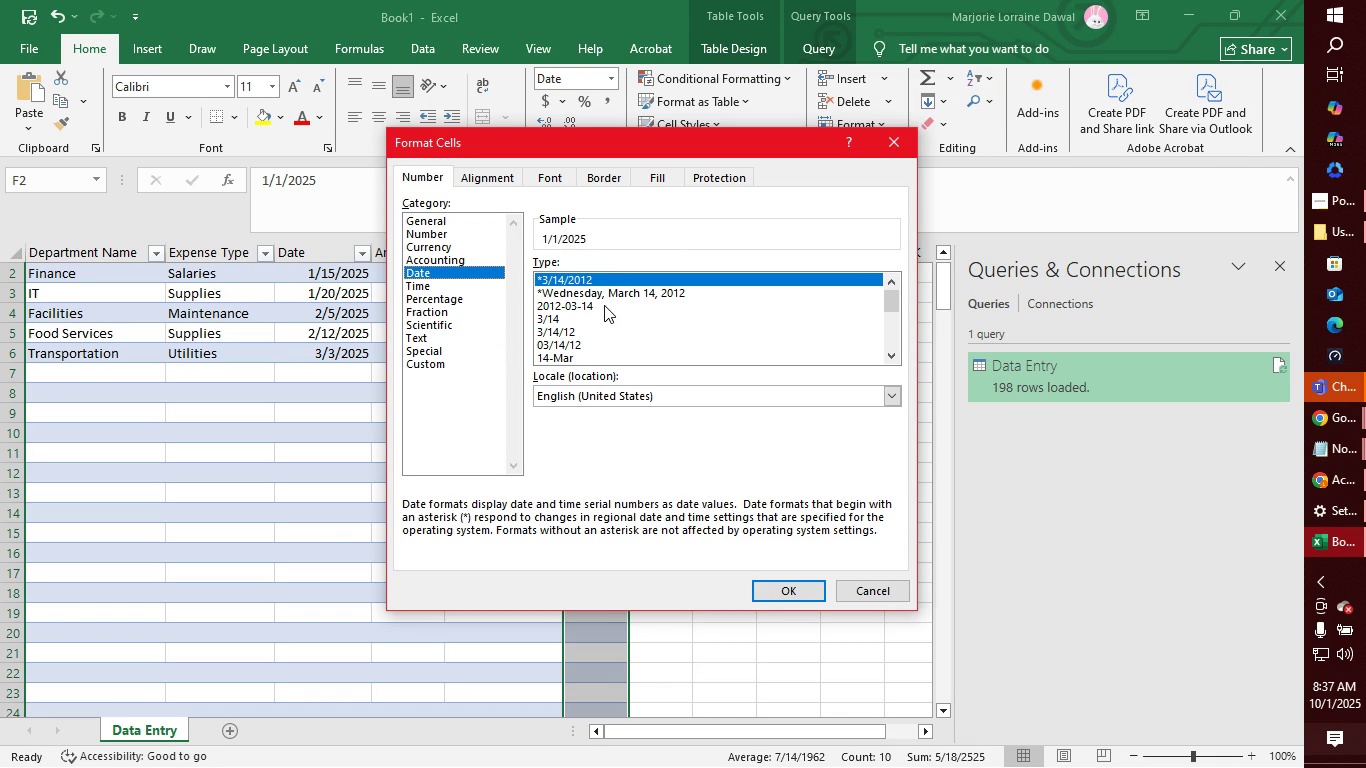 
wait(6.83)
 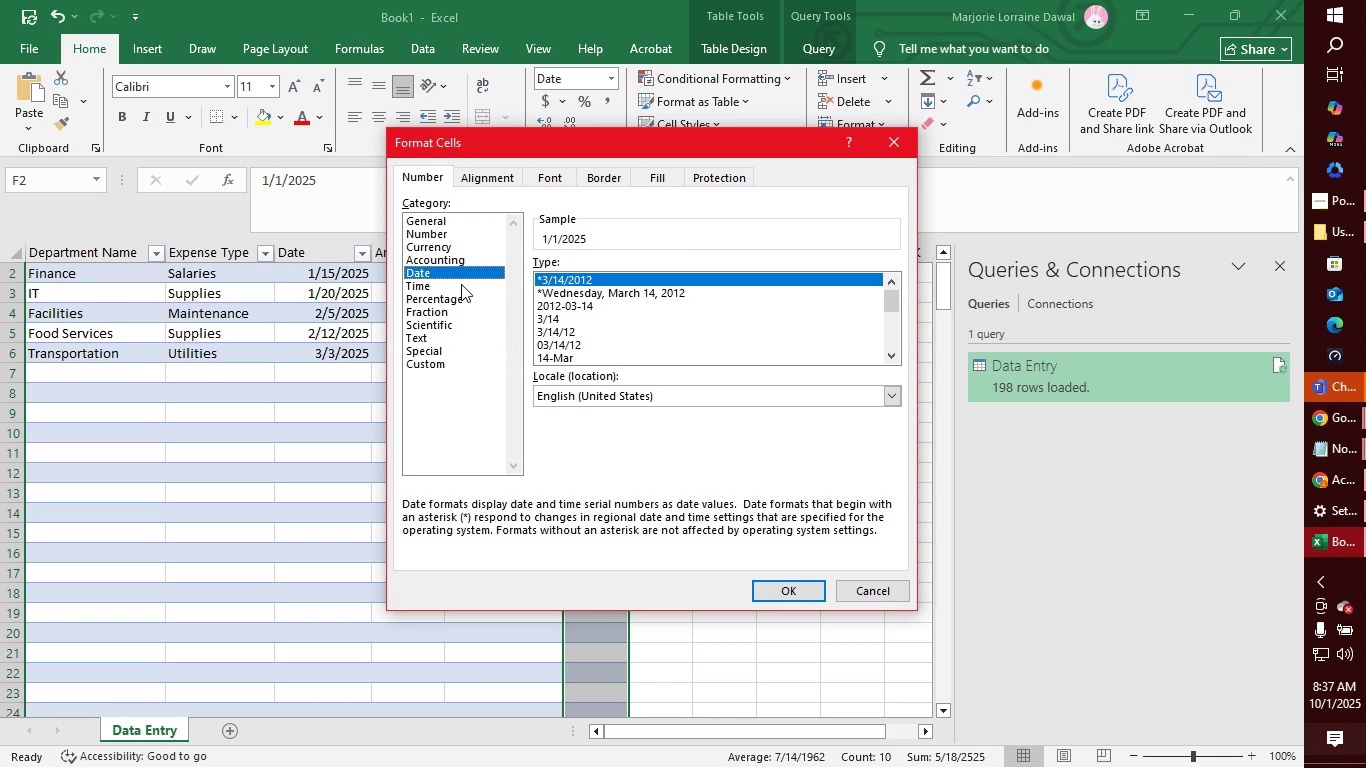 
left_click([599, 238])
 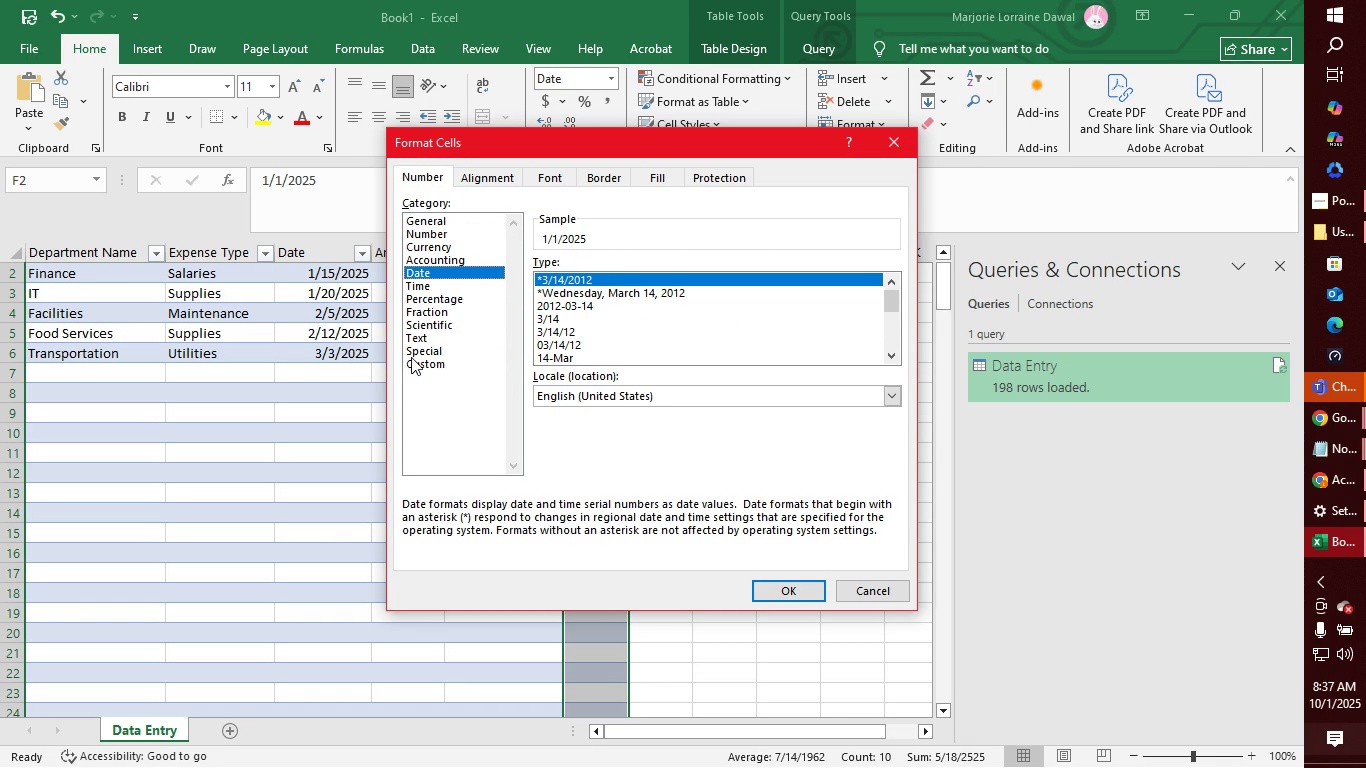 
left_click([412, 358])
 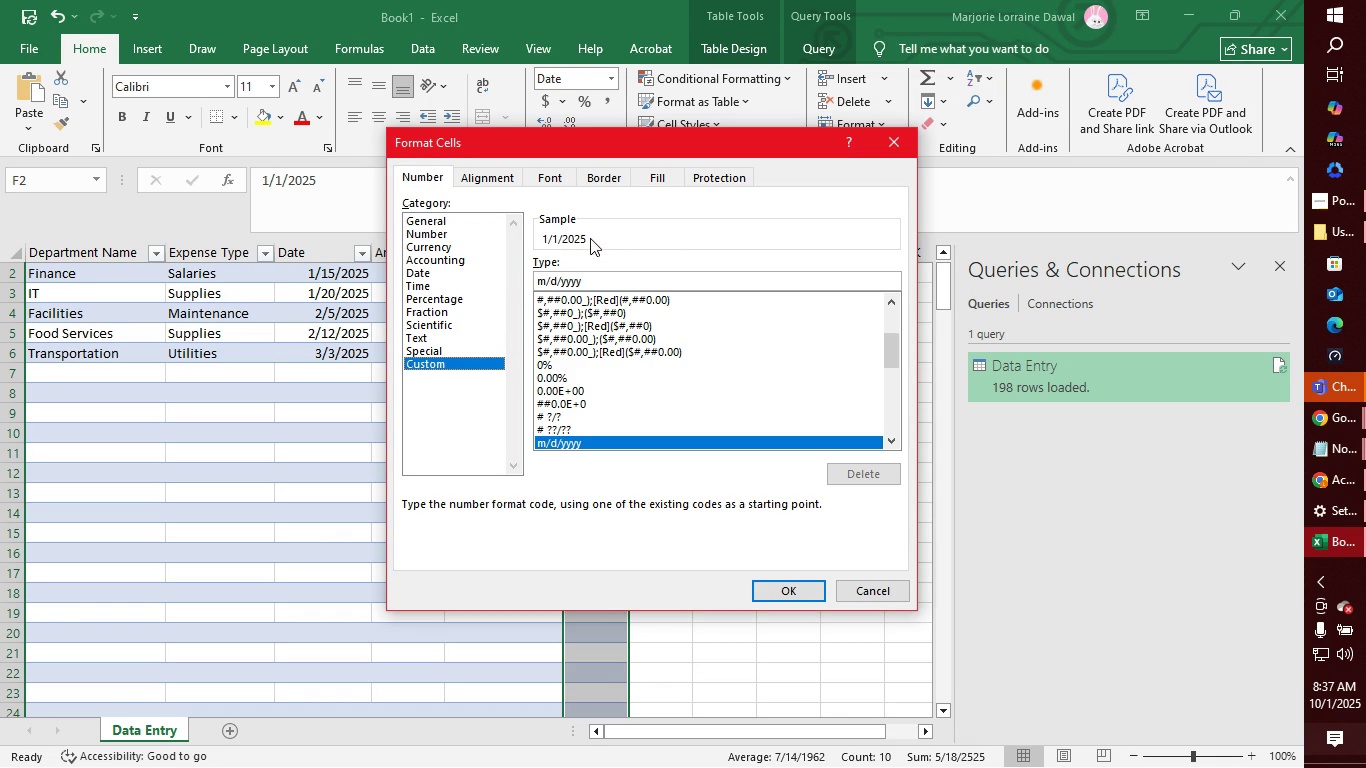 
left_click([589, 238])